 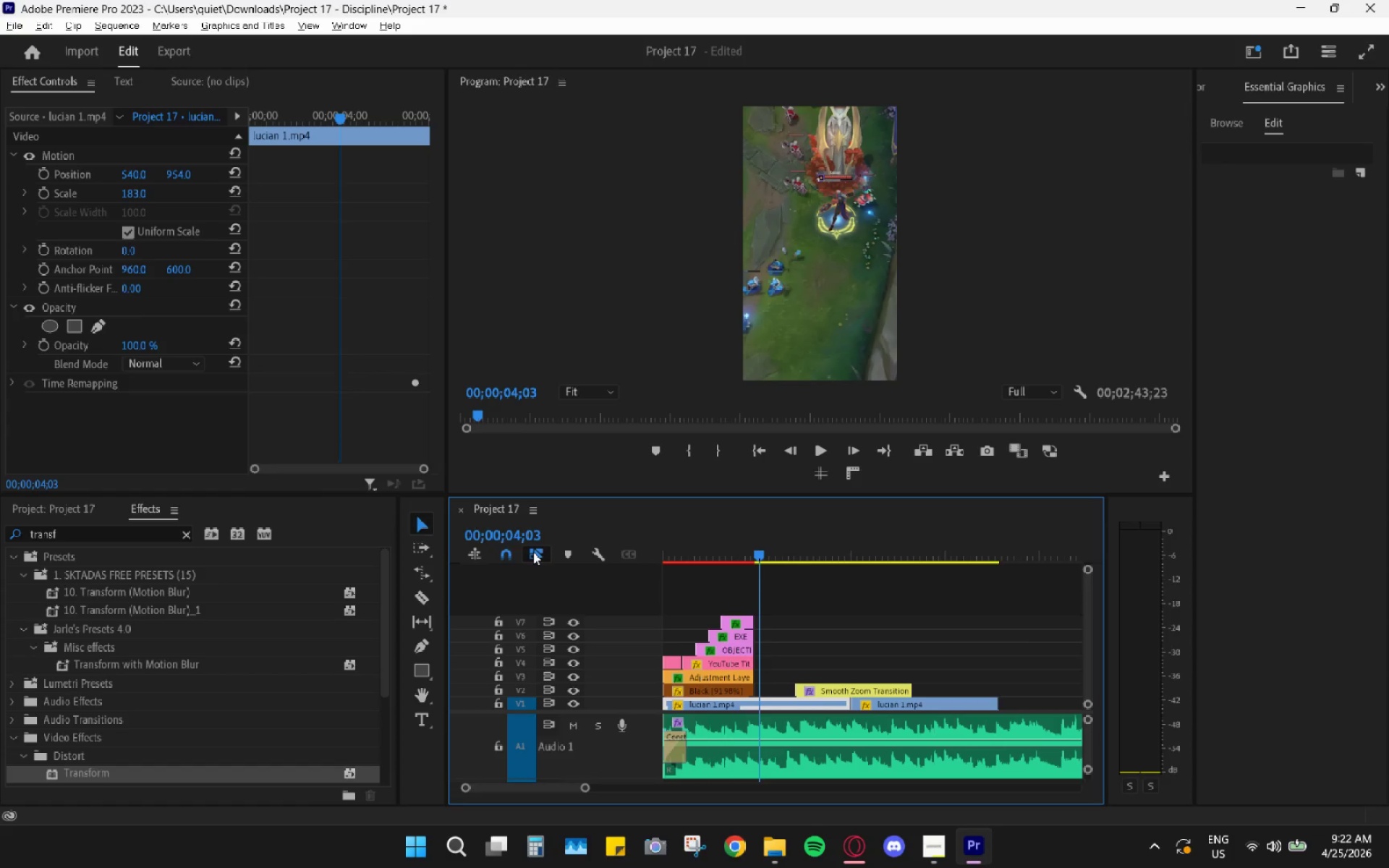 
key(Space)
 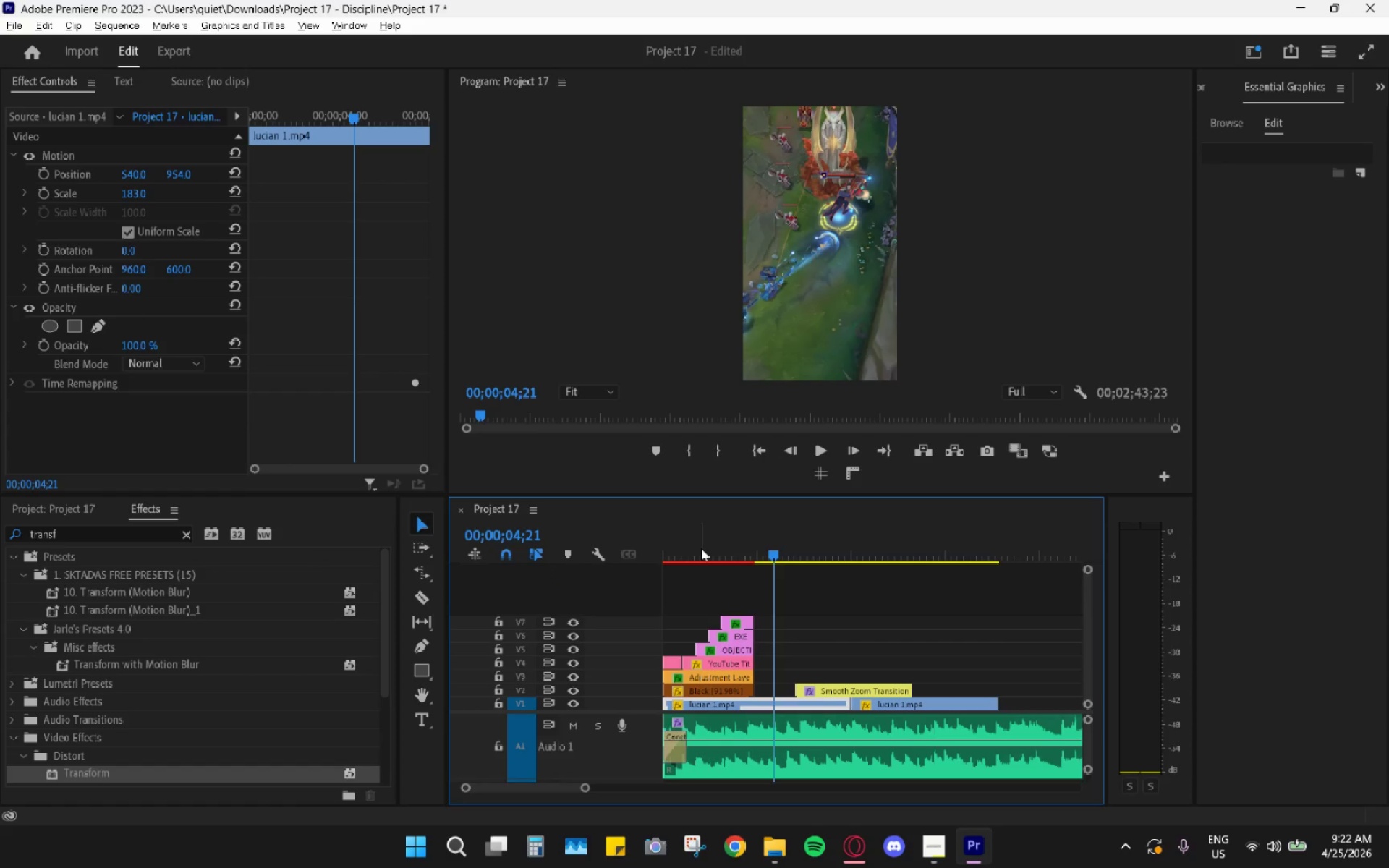 
left_click_drag(start_coordinate=[701, 549], to_coordinate=[610, 552])
 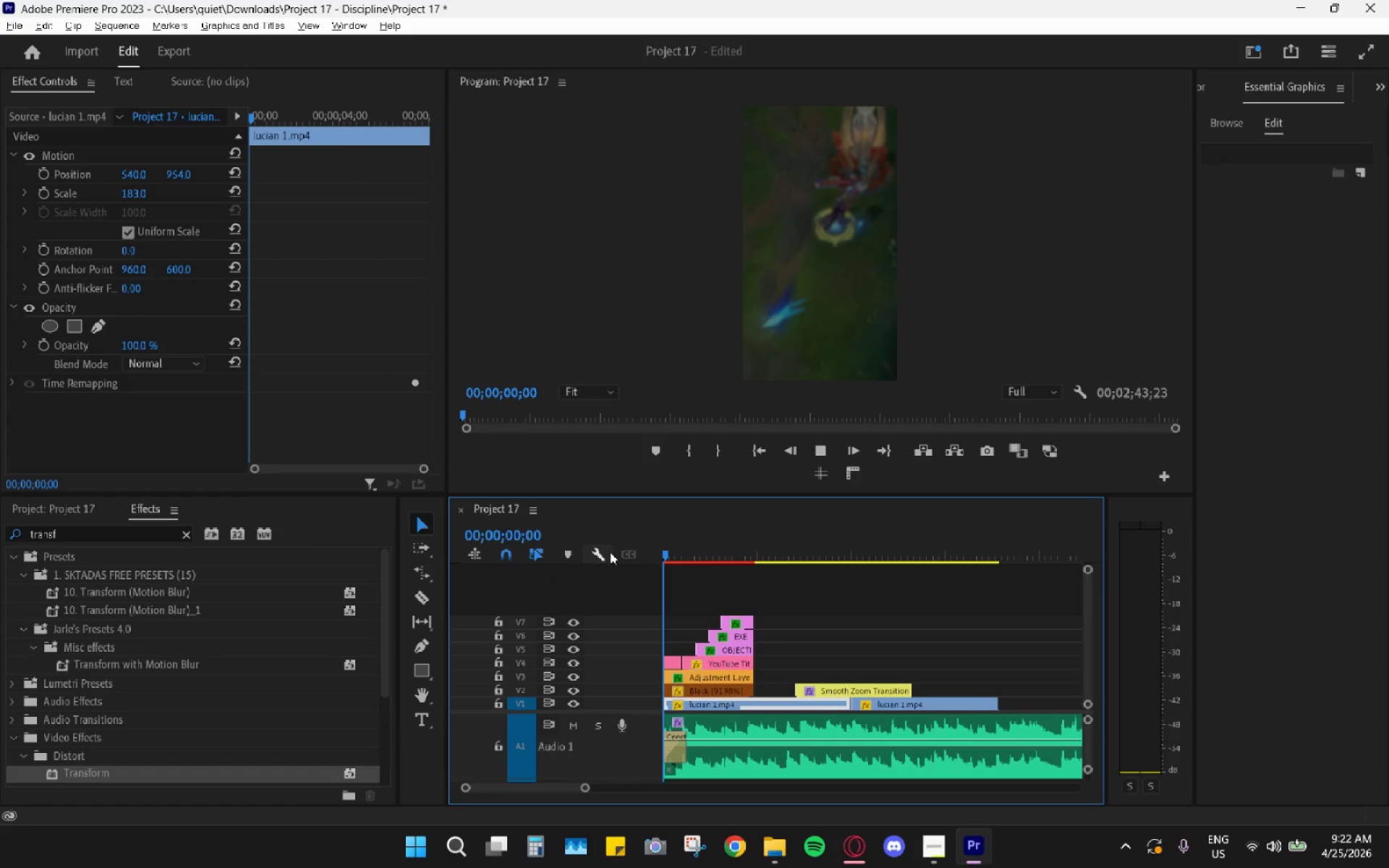 
key(Space)
 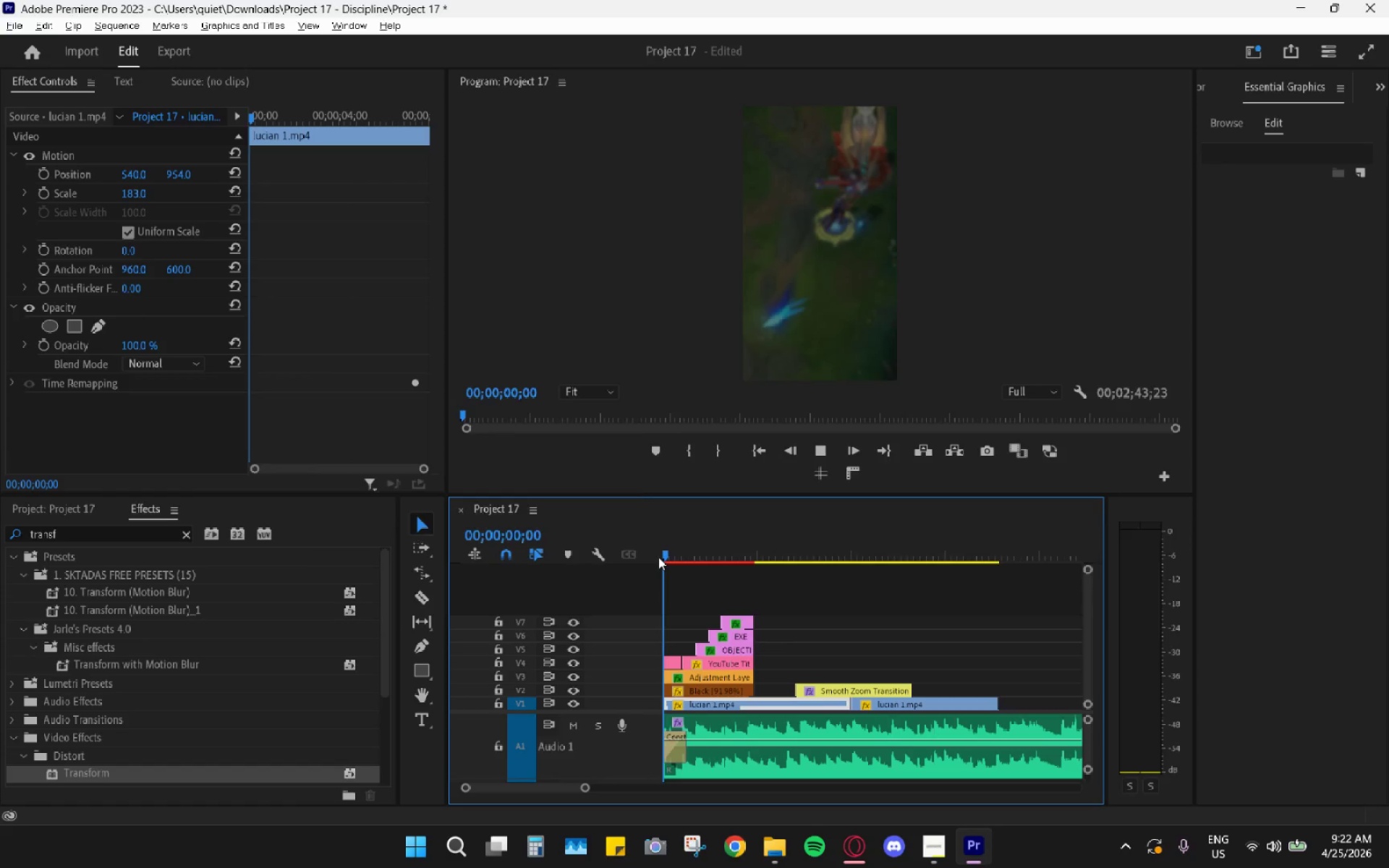 
key(Alt+AltLeft)
 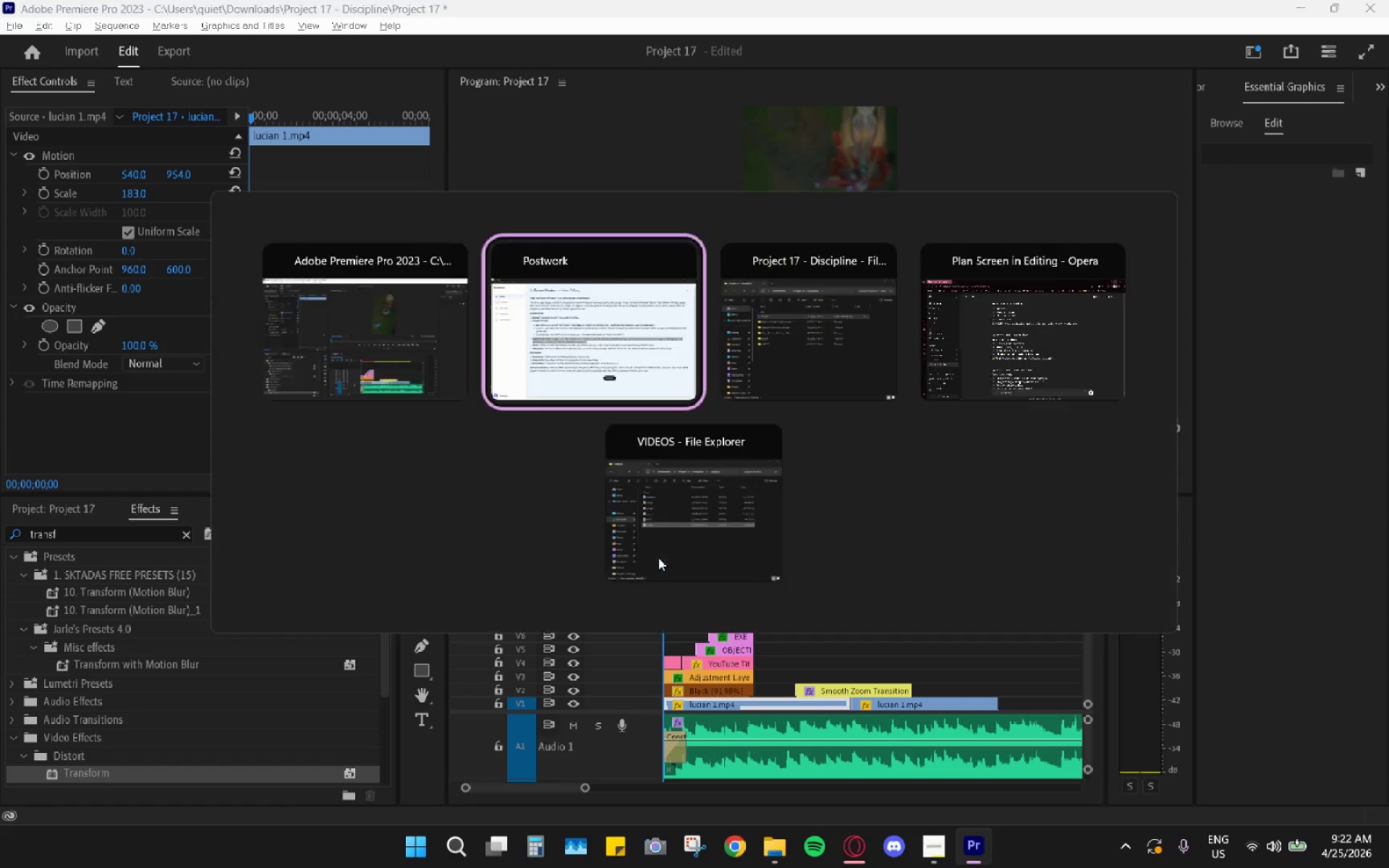 
key(Alt+Tab)